 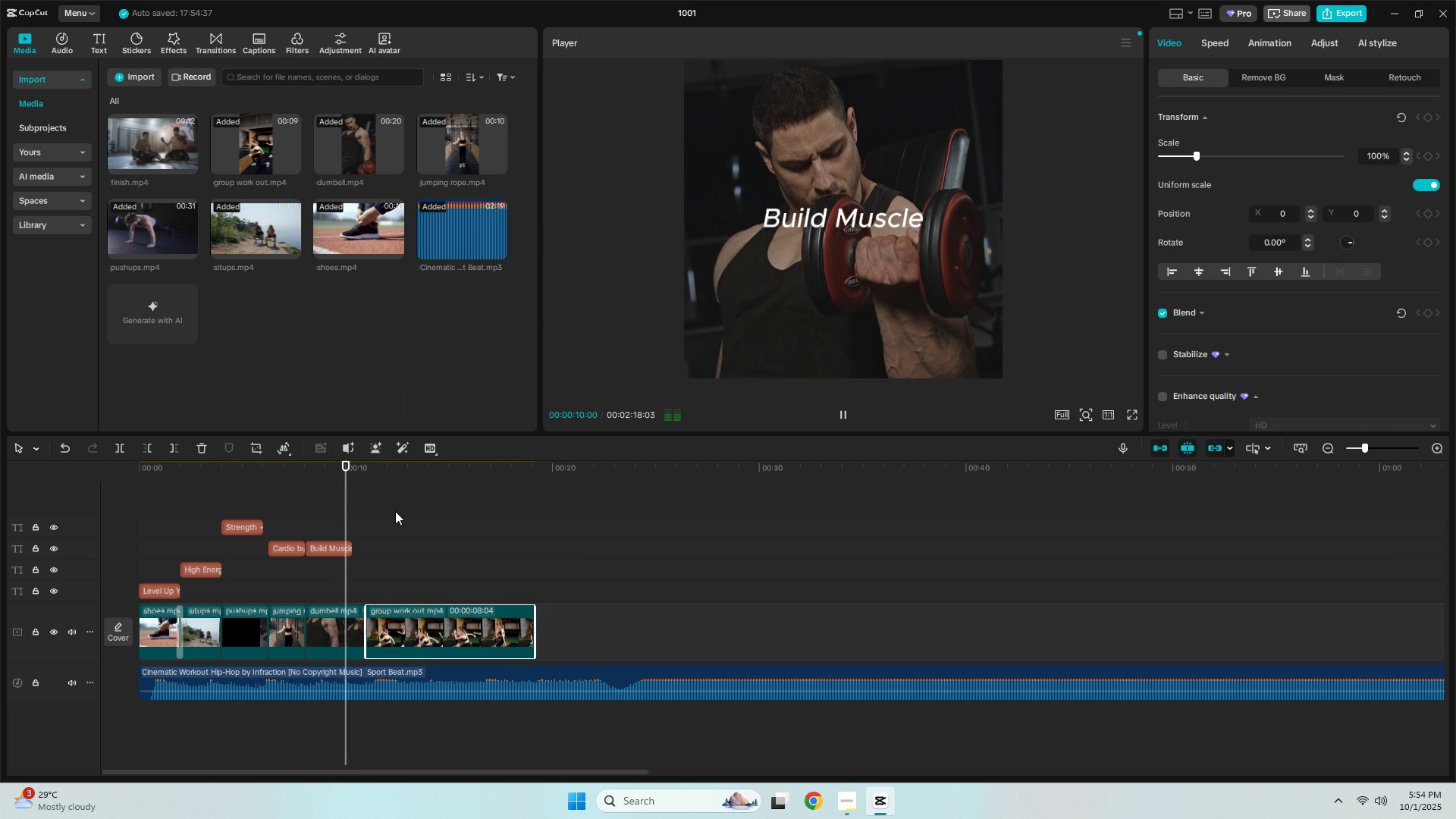 
key(Space)
 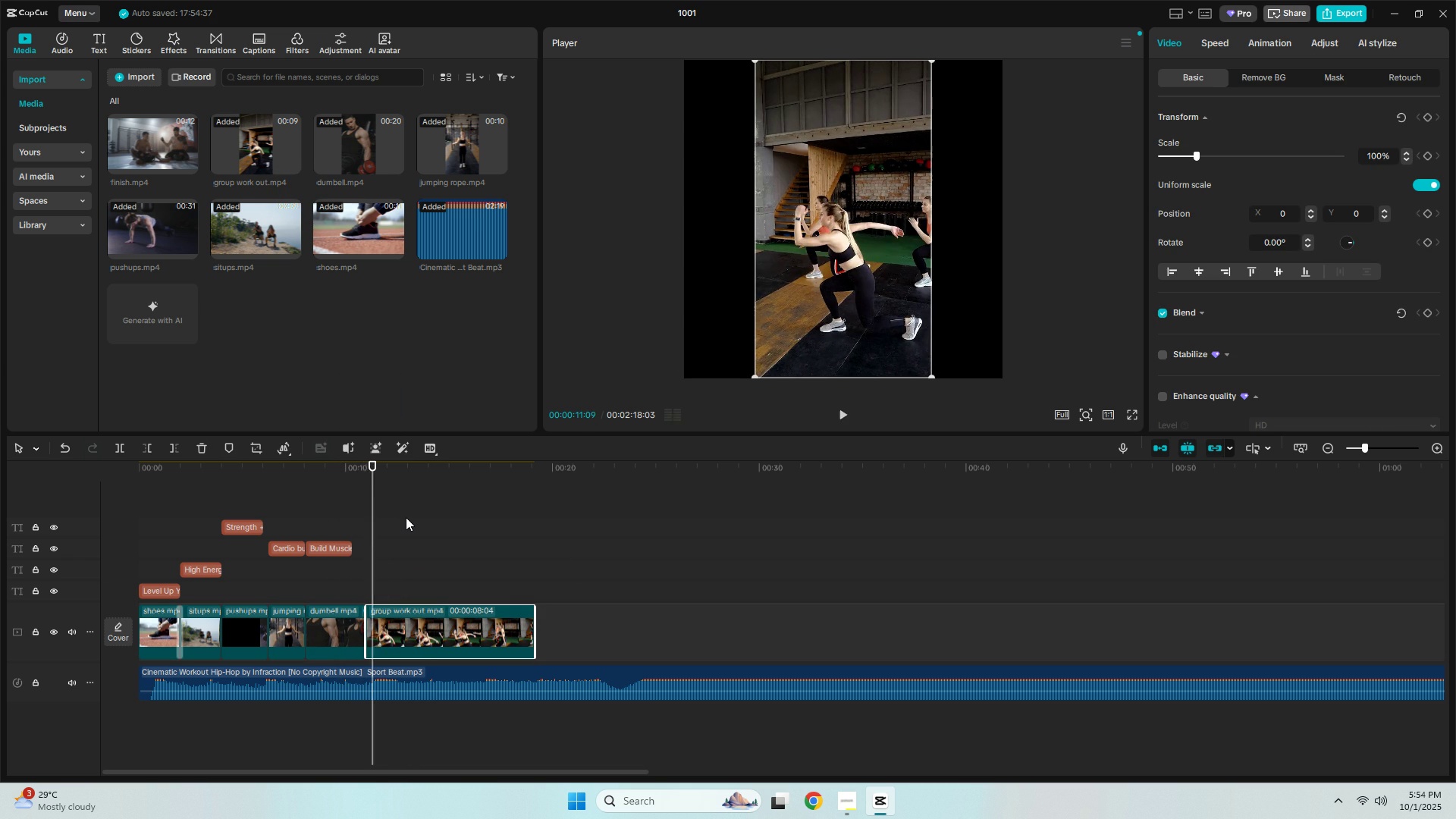 
key(Space)
 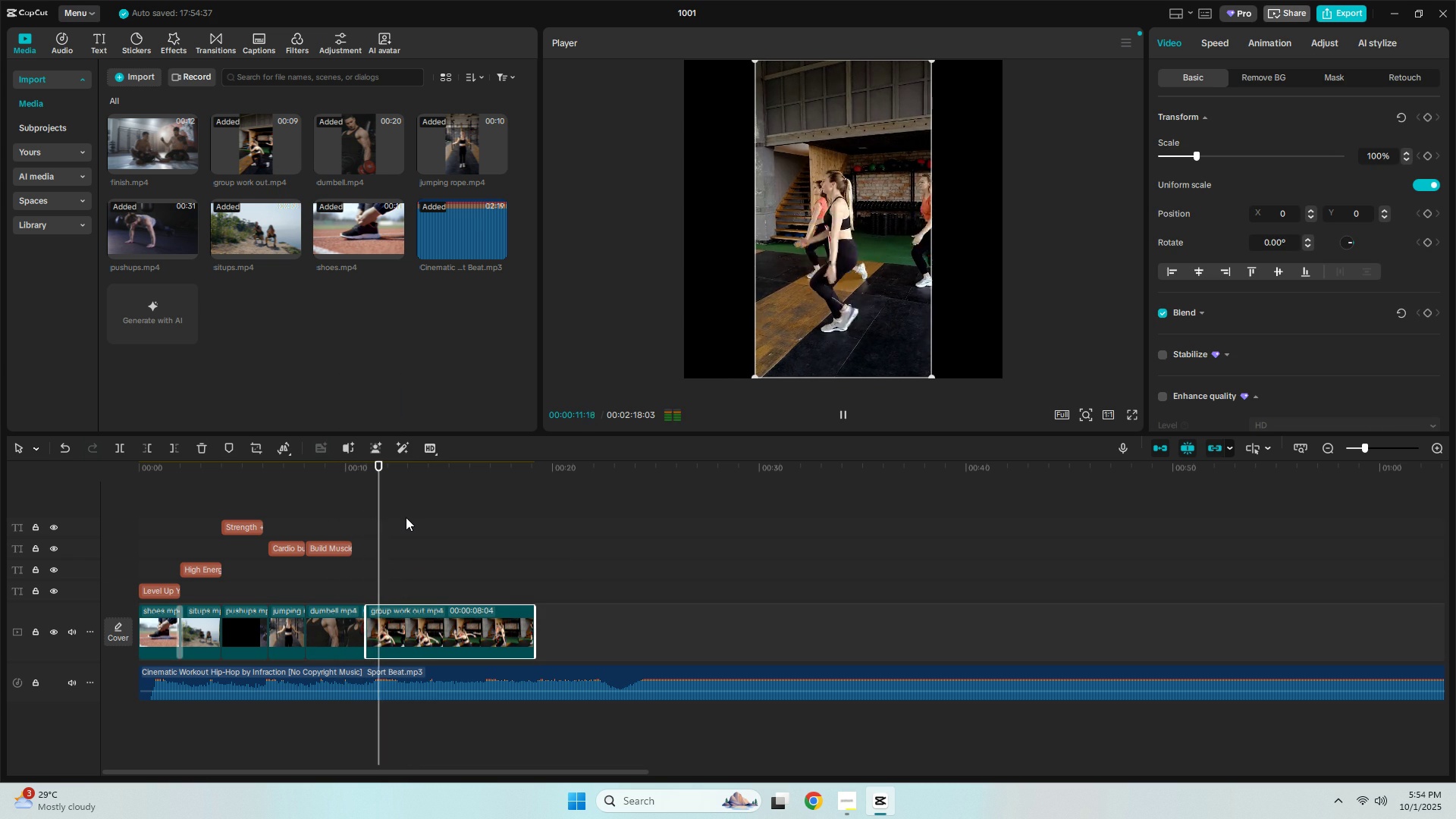 
key(Space)
 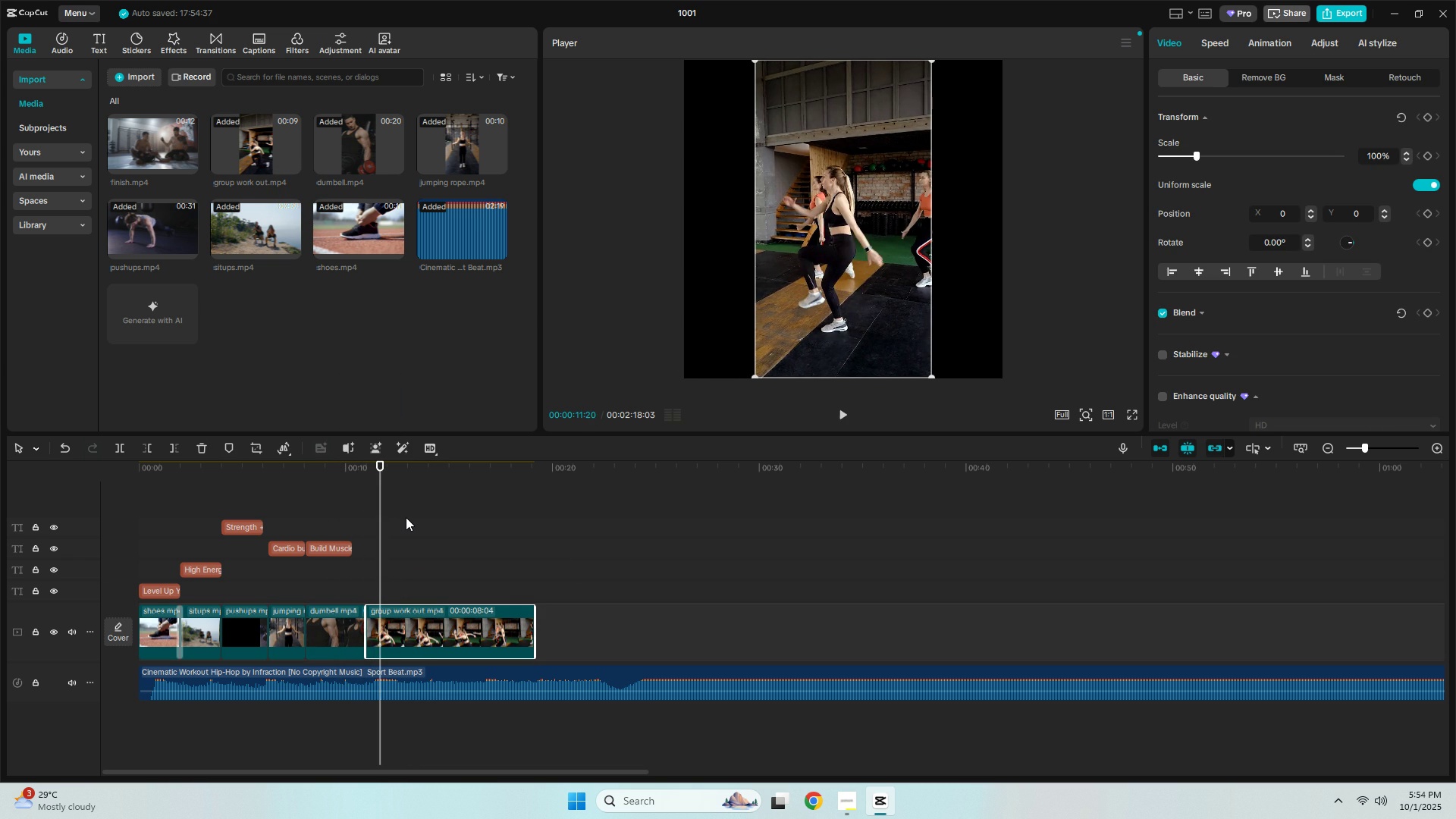 
key(Space)
 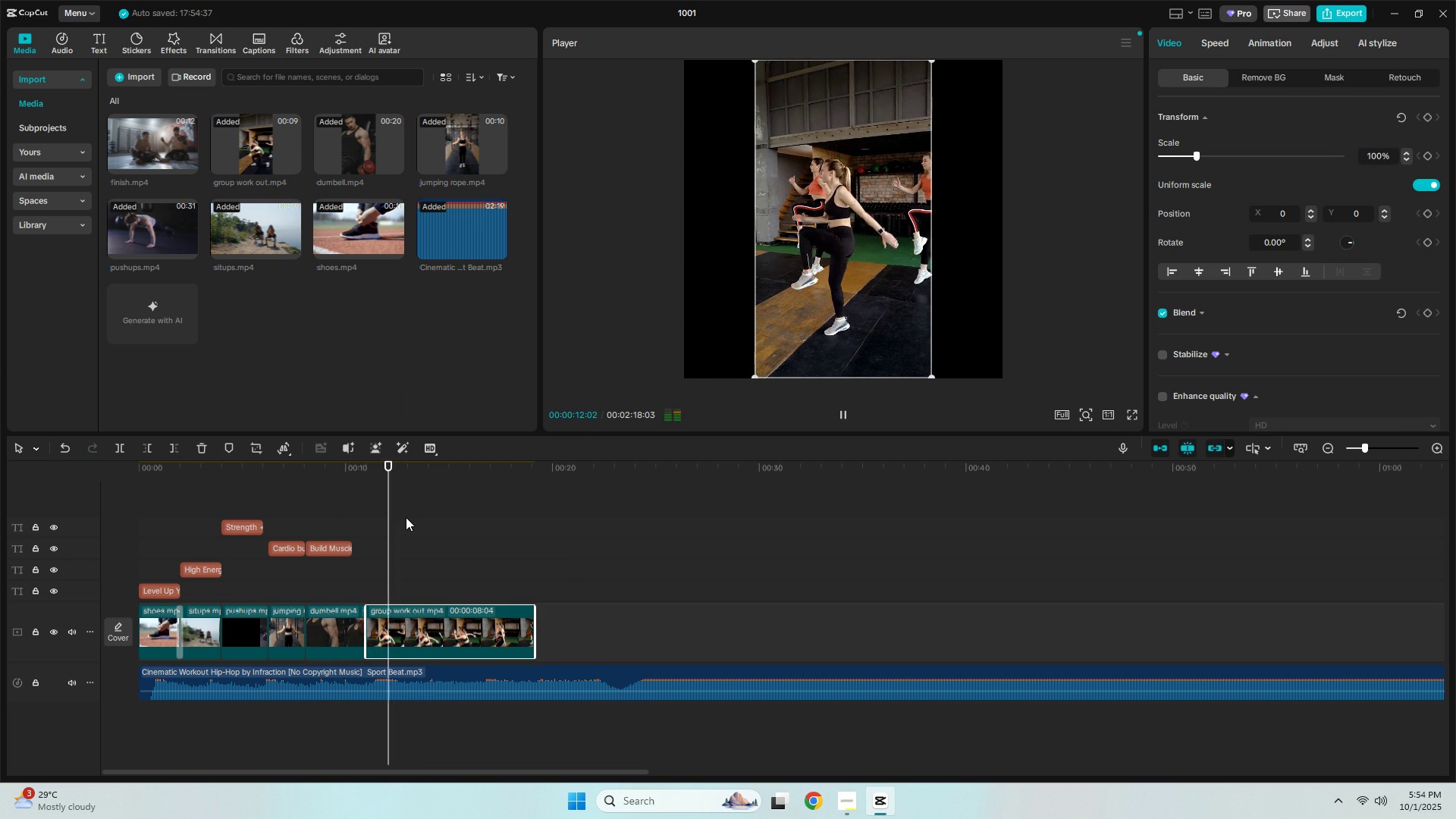 
key(Space)
 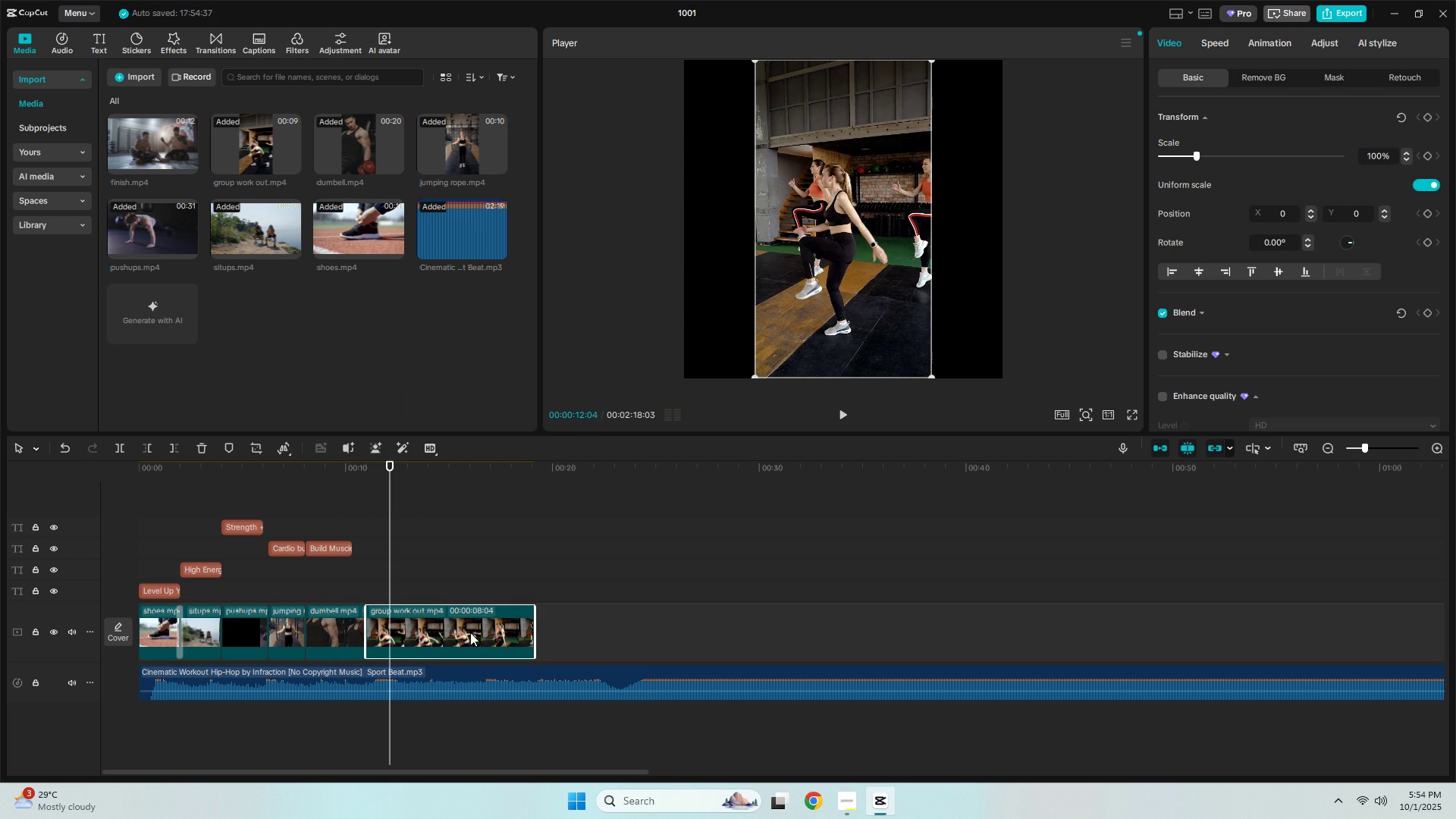 
left_click([470, 632])